 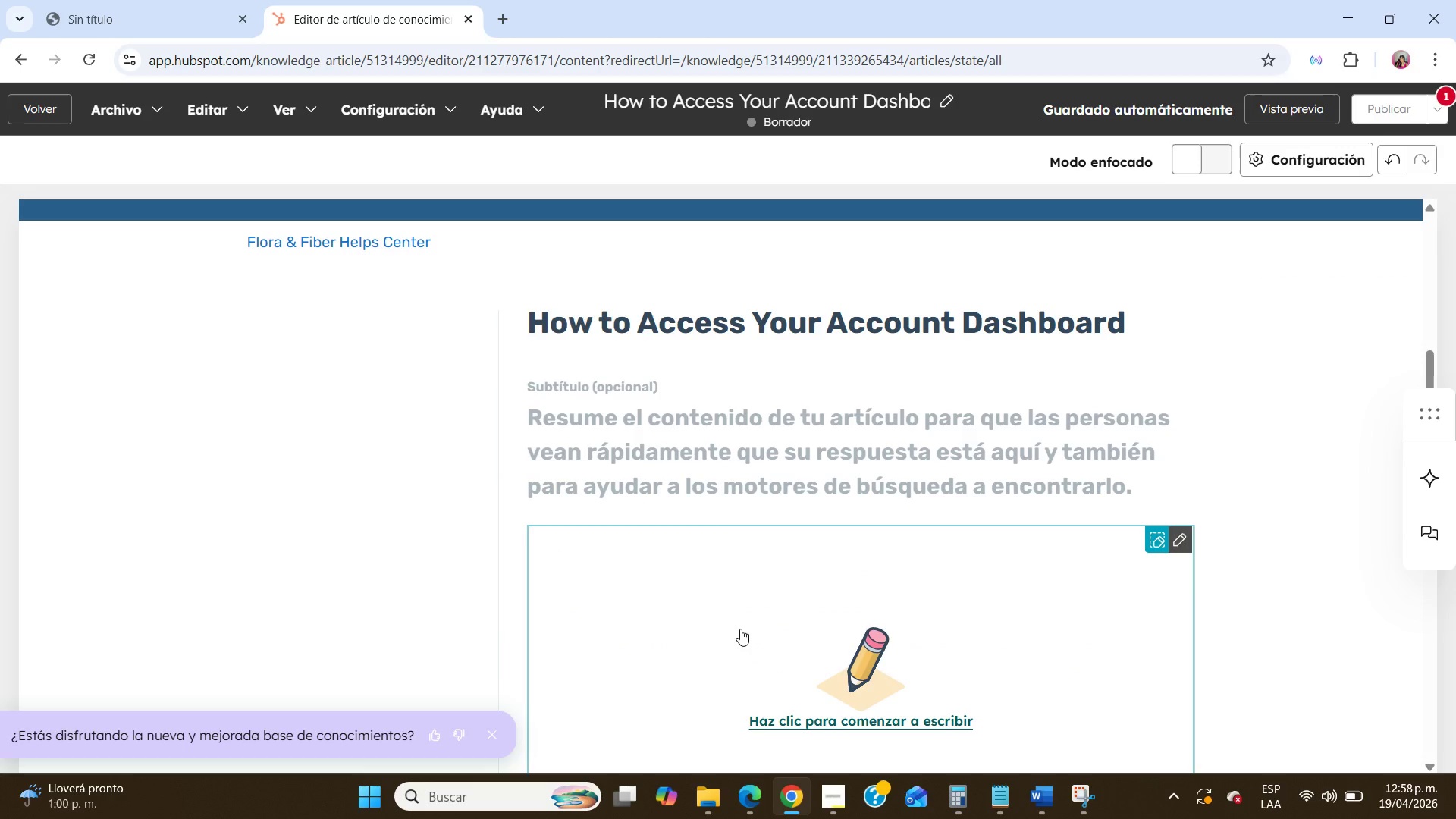 
scroll: coordinate [739, 625], scroll_direction: up, amount: 1.0
 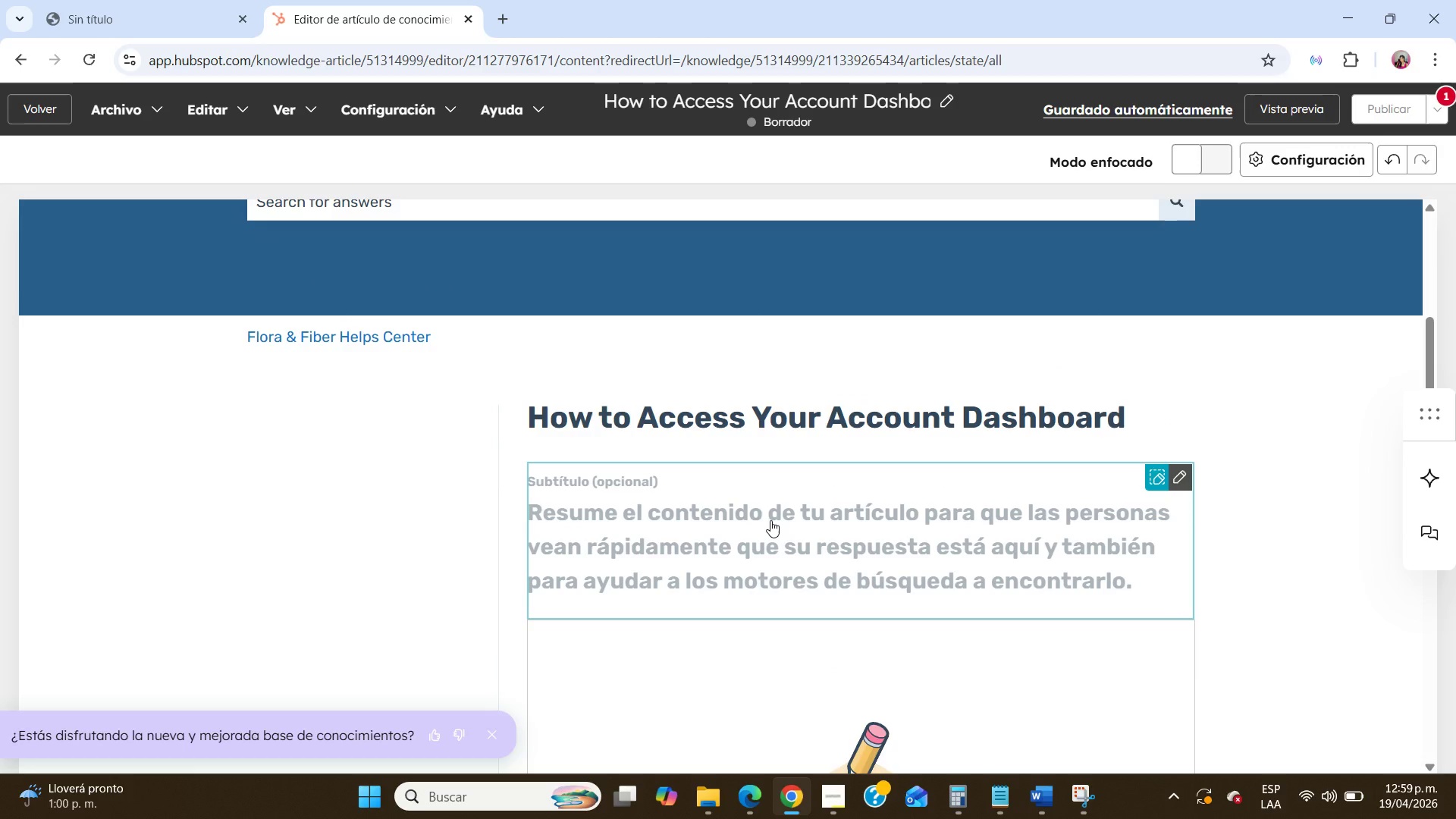 
double_click([630, 480])
 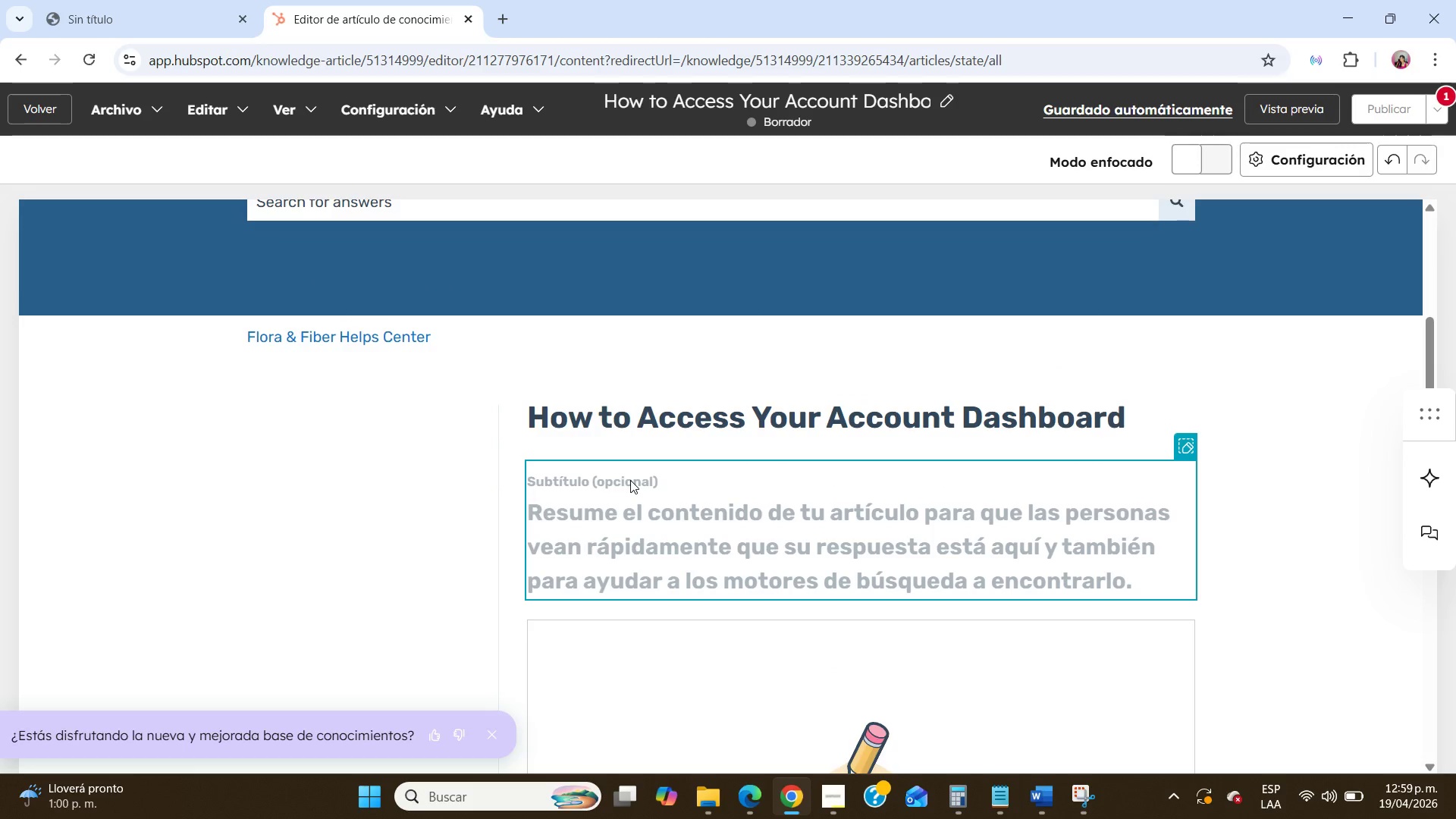 
type(Intro)
 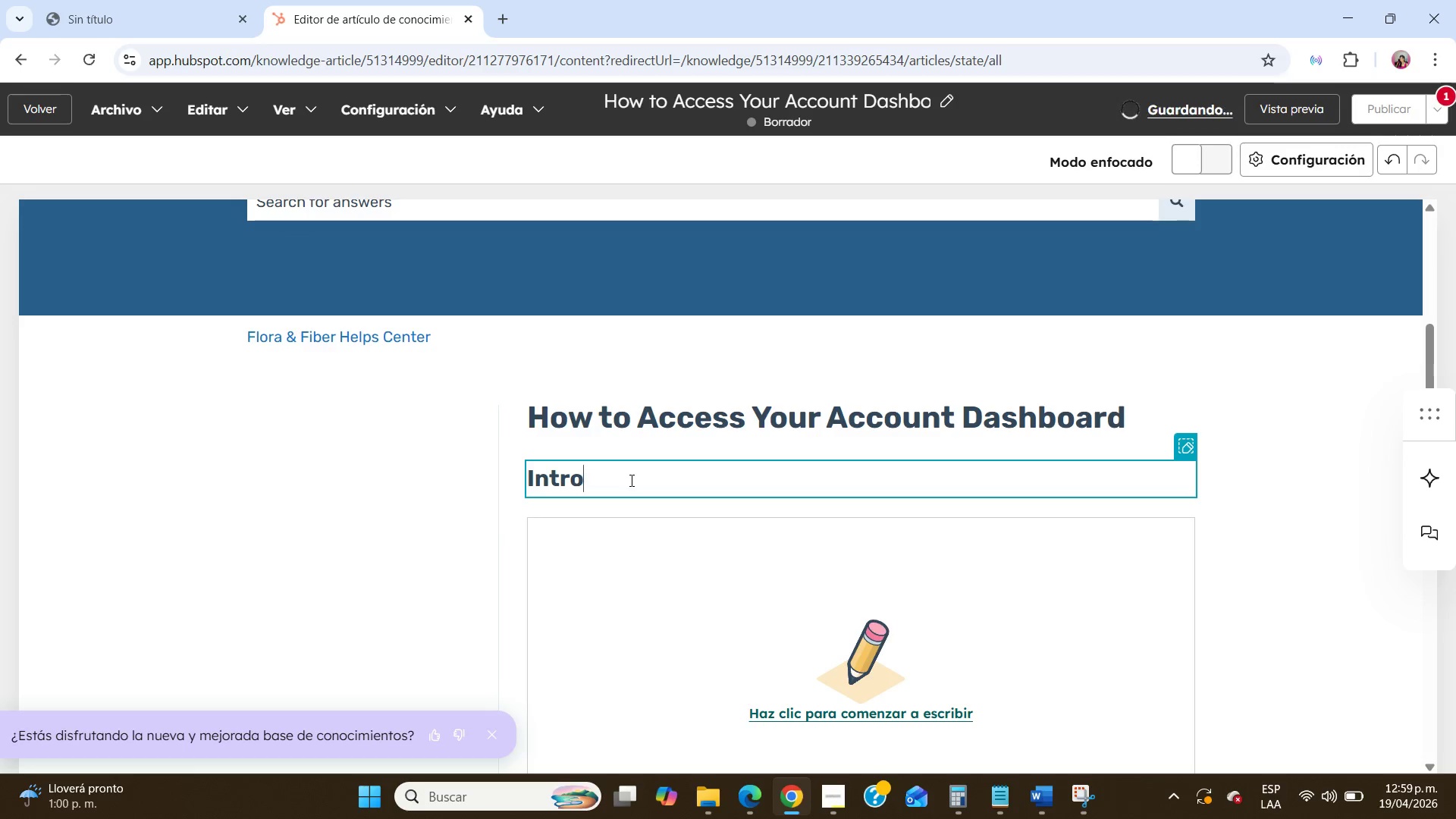 
type(duction)
 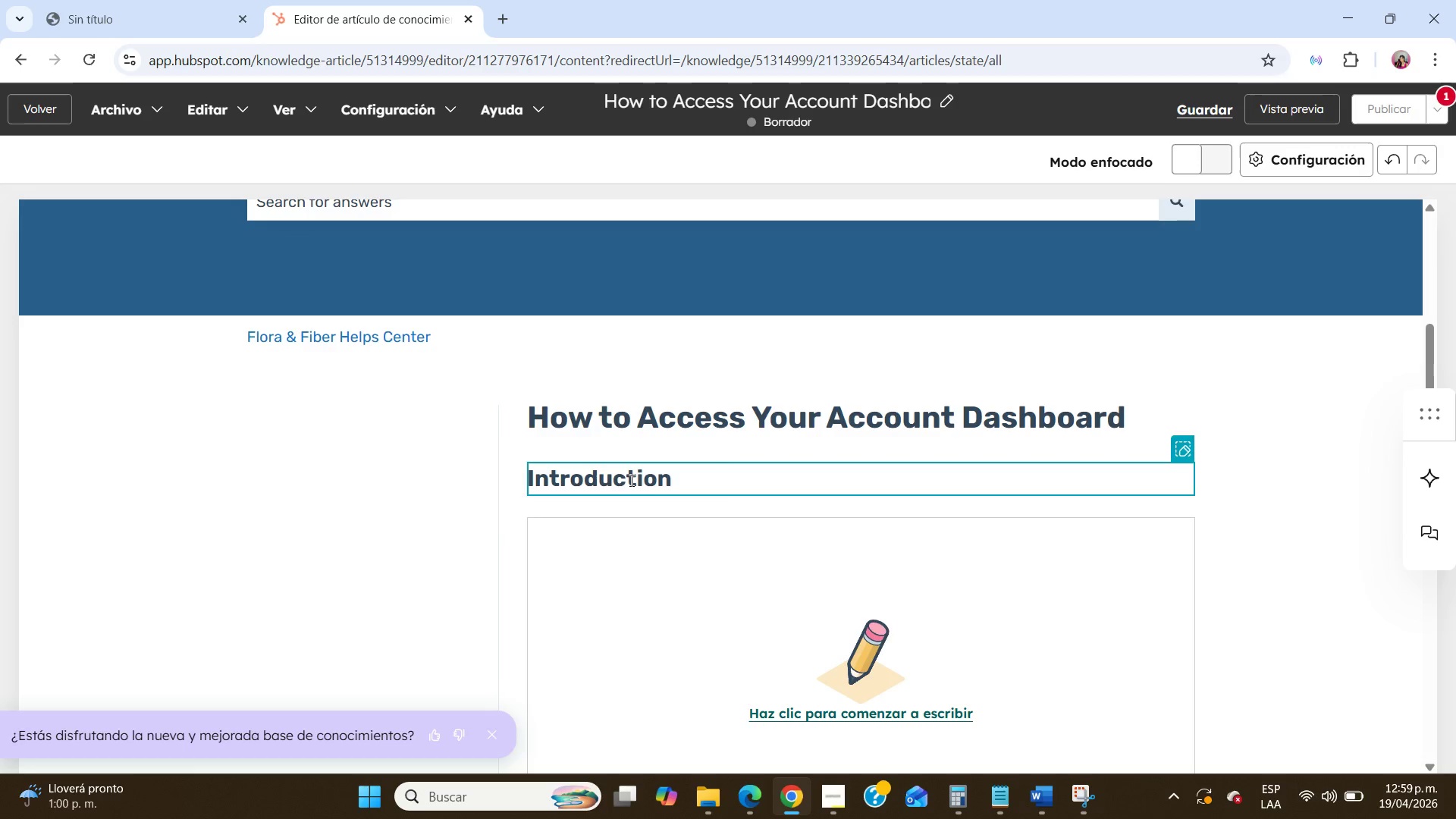 
key(Enter)
 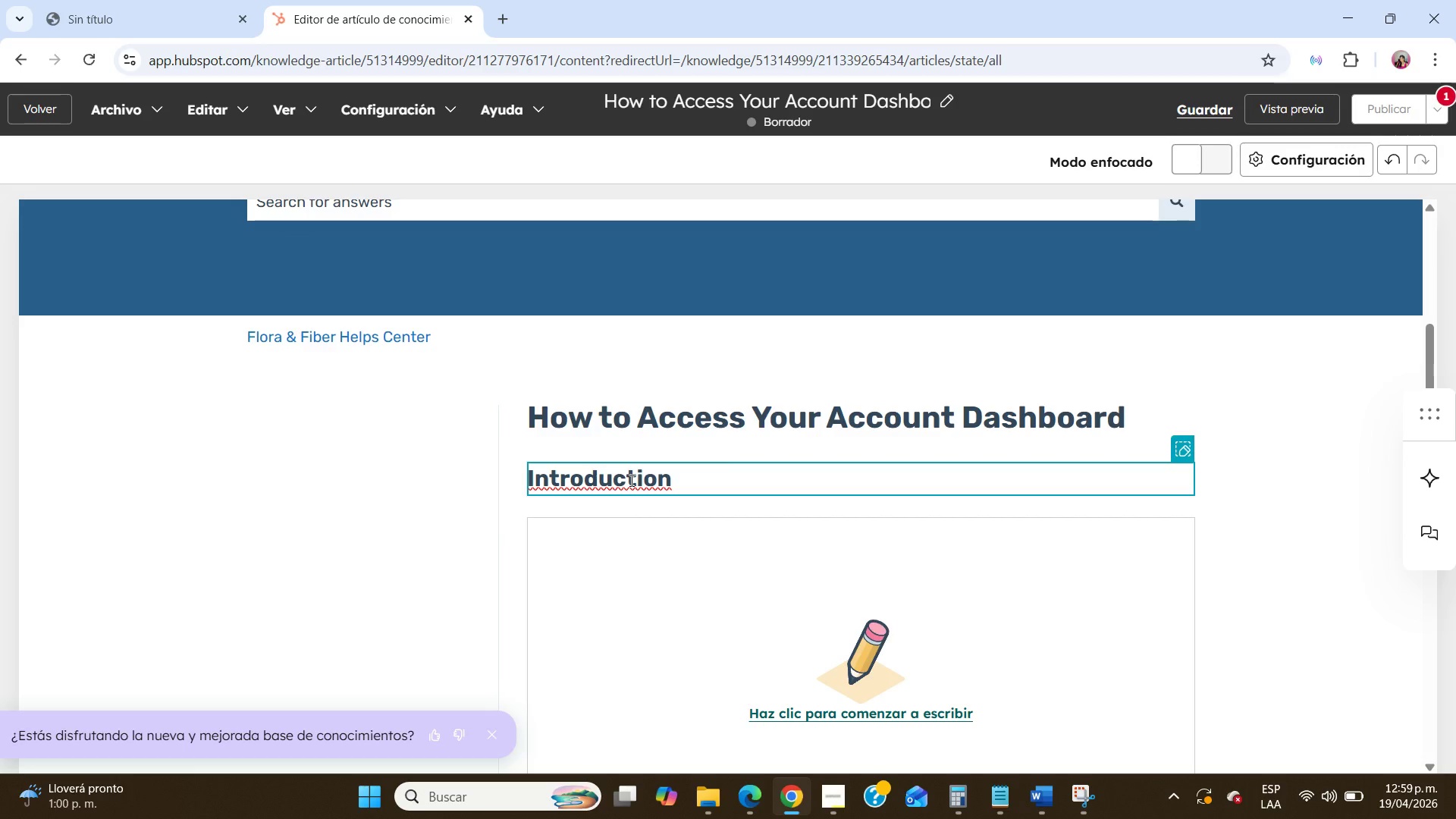 
double_click([630, 480])
 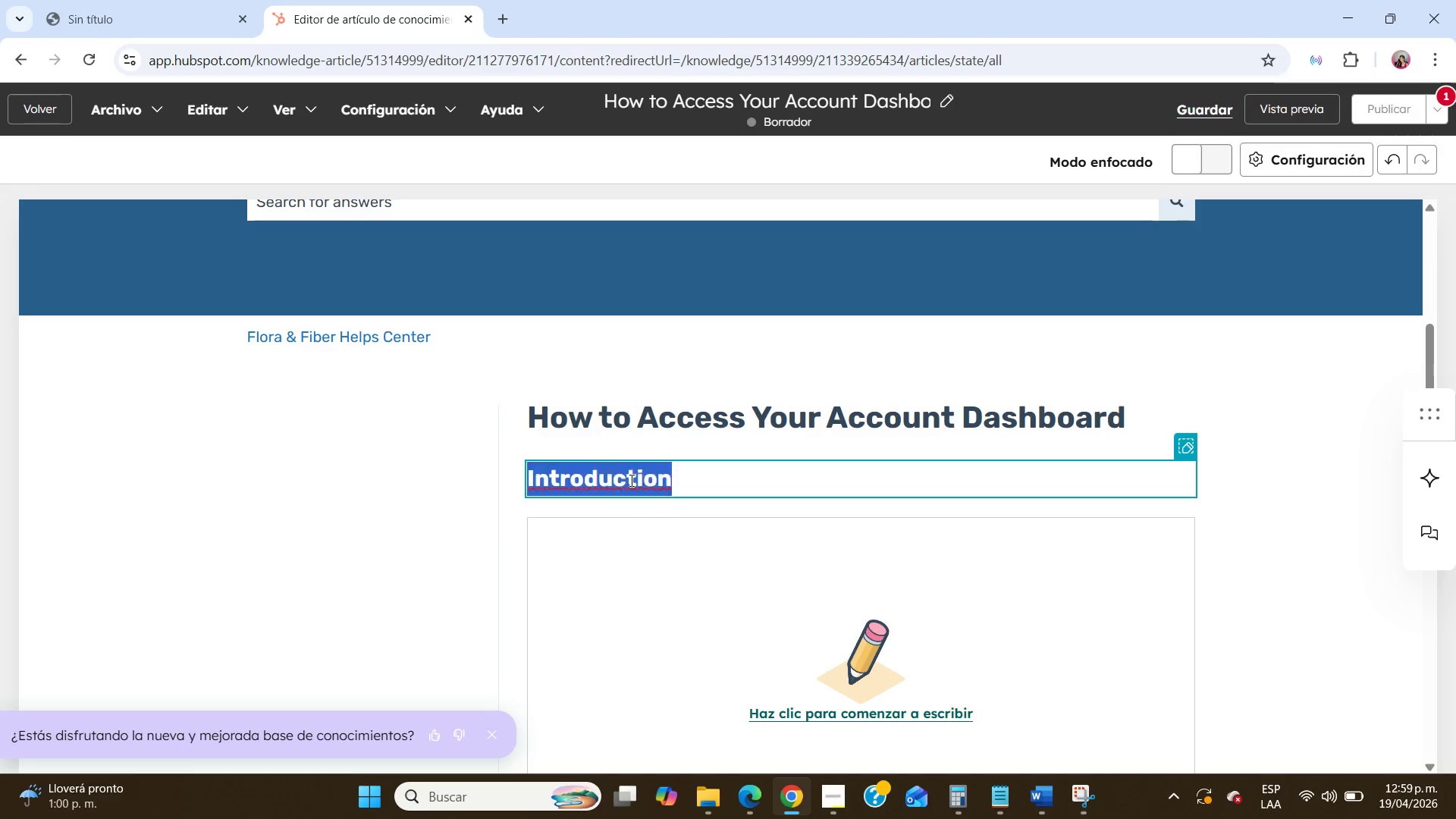 
triple_click([630, 480])
 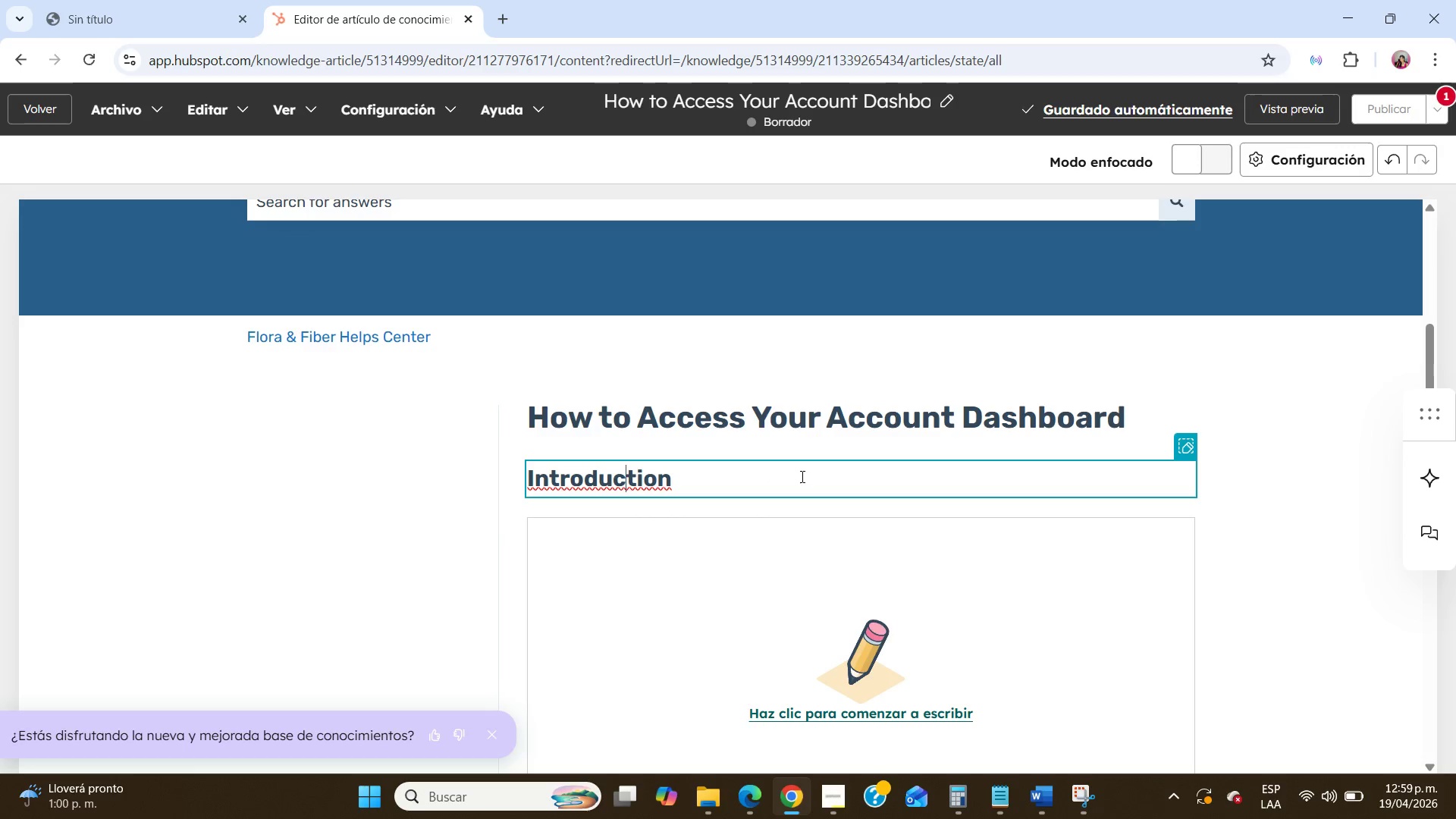 
double_click([807, 476])
 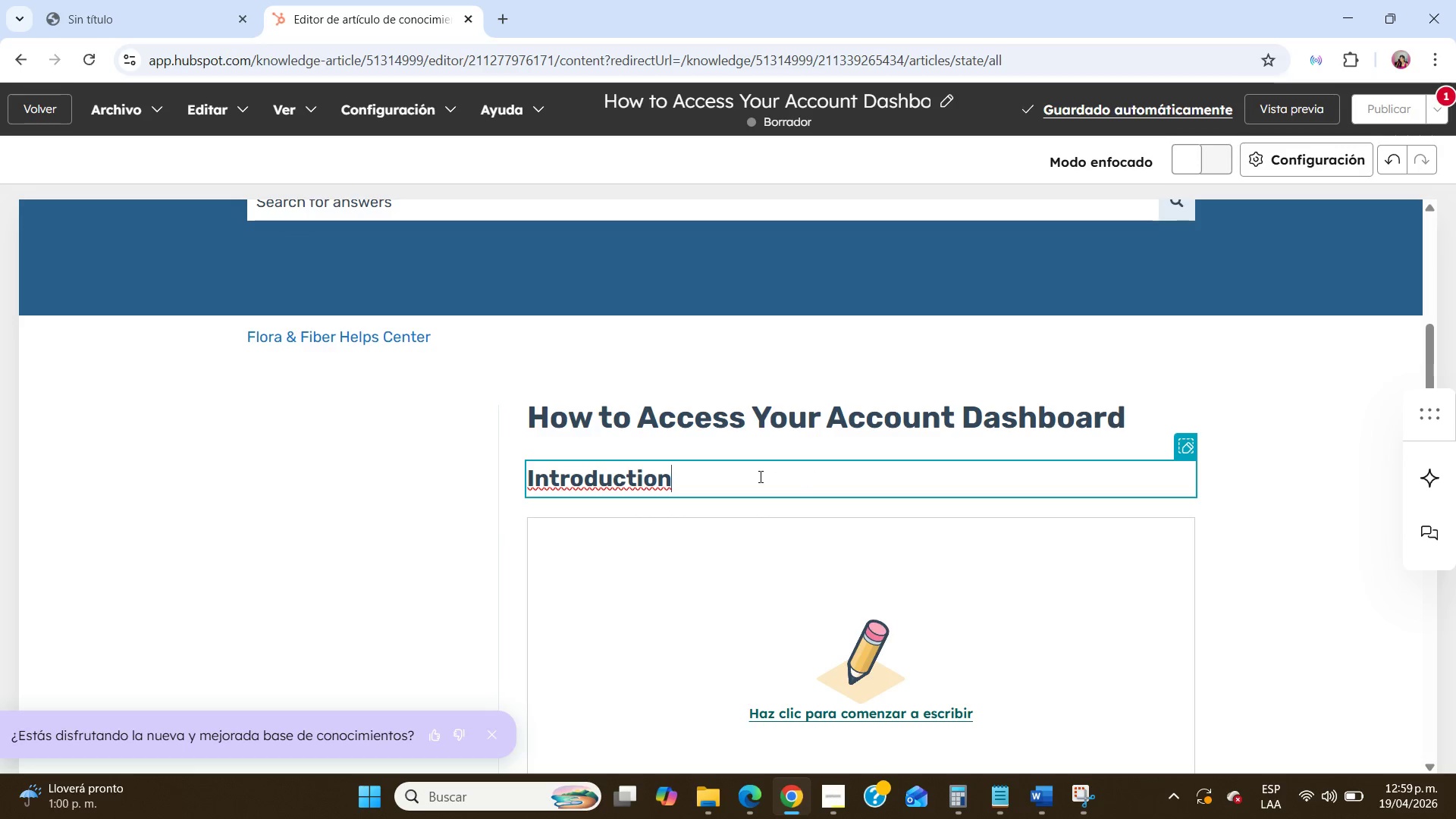 
left_click_drag(start_coordinate=[759, 476], to_coordinate=[529, 487])
 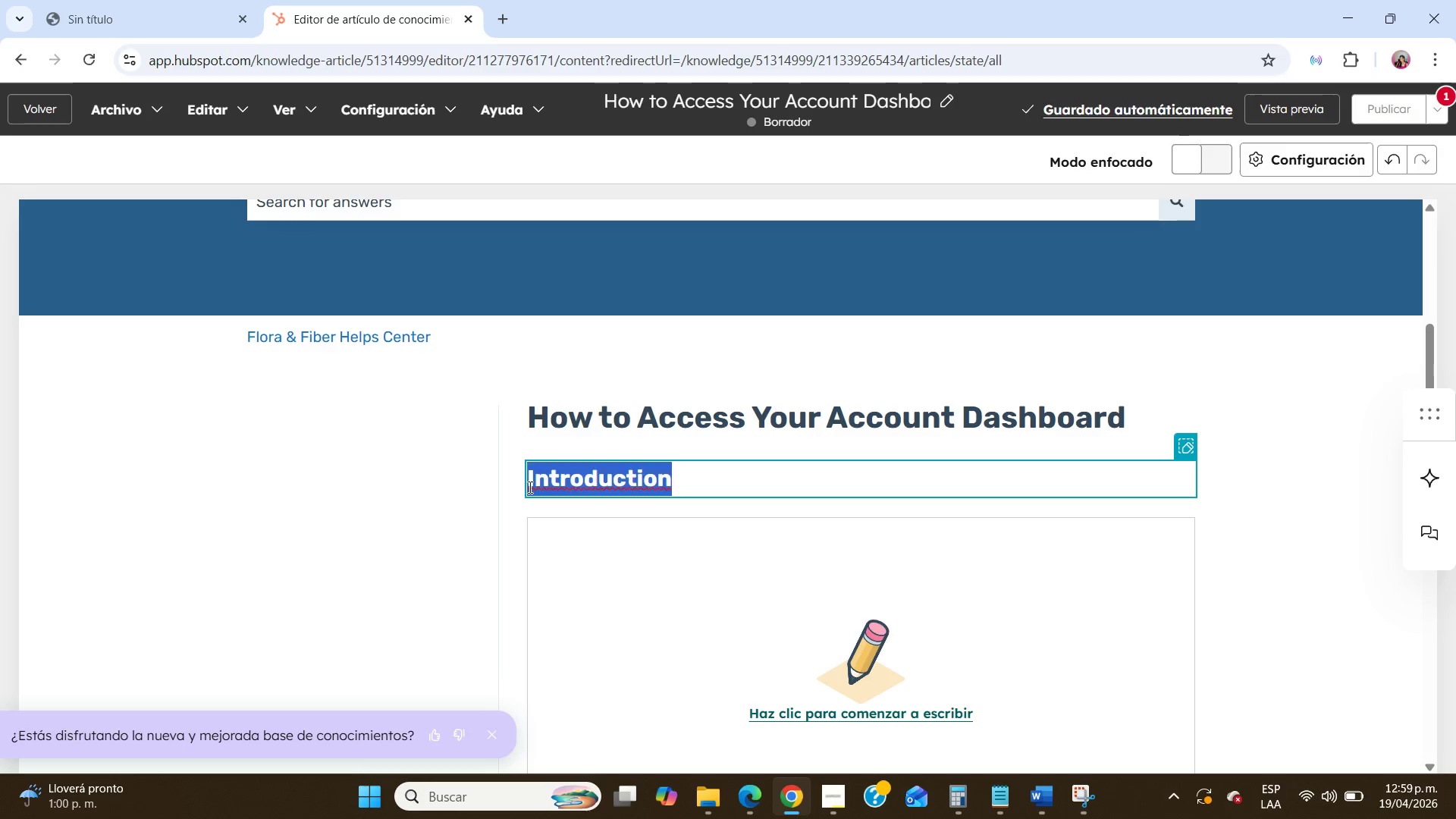 
key(Backspace)
 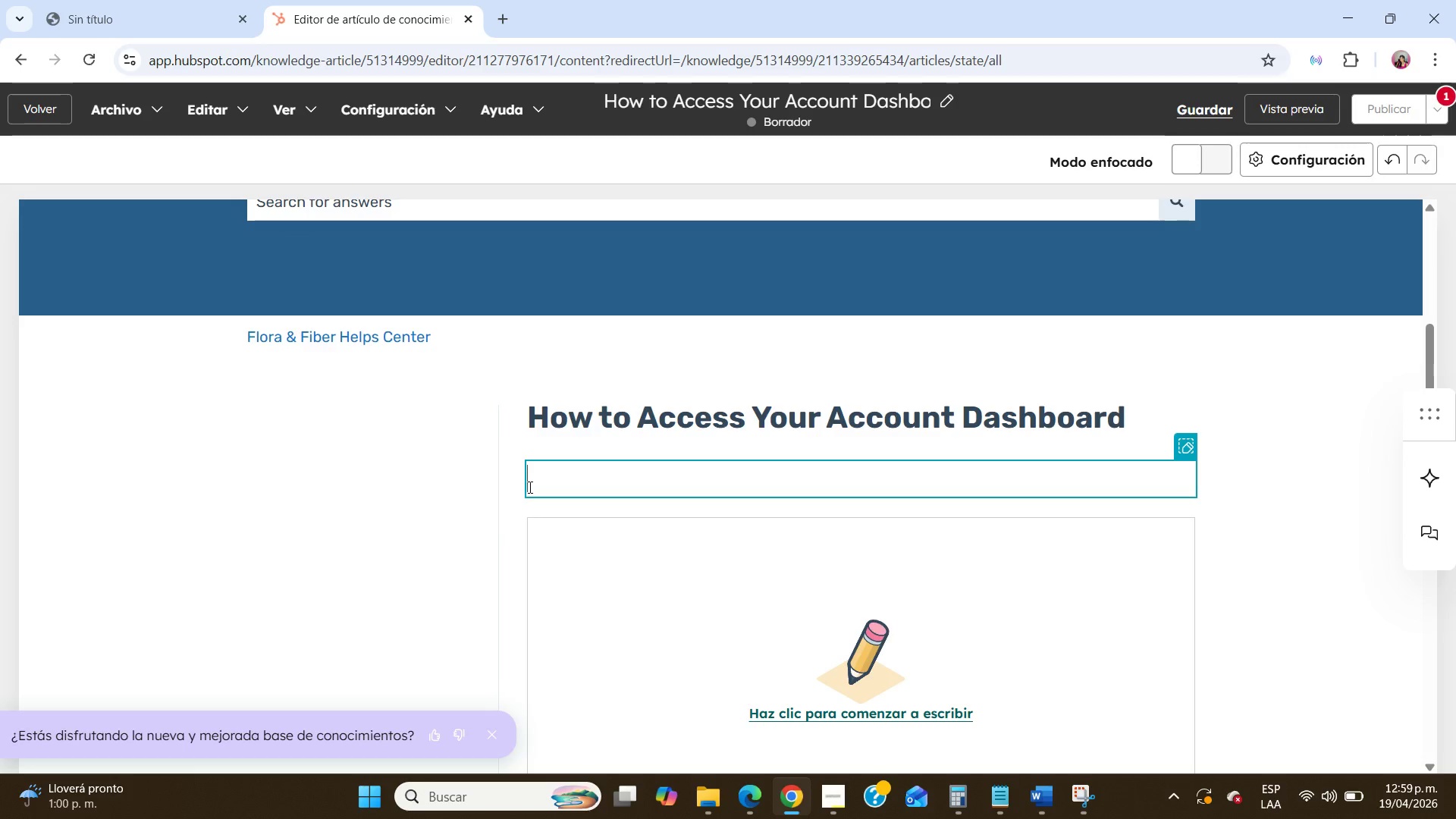 
left_click([568, 585])
 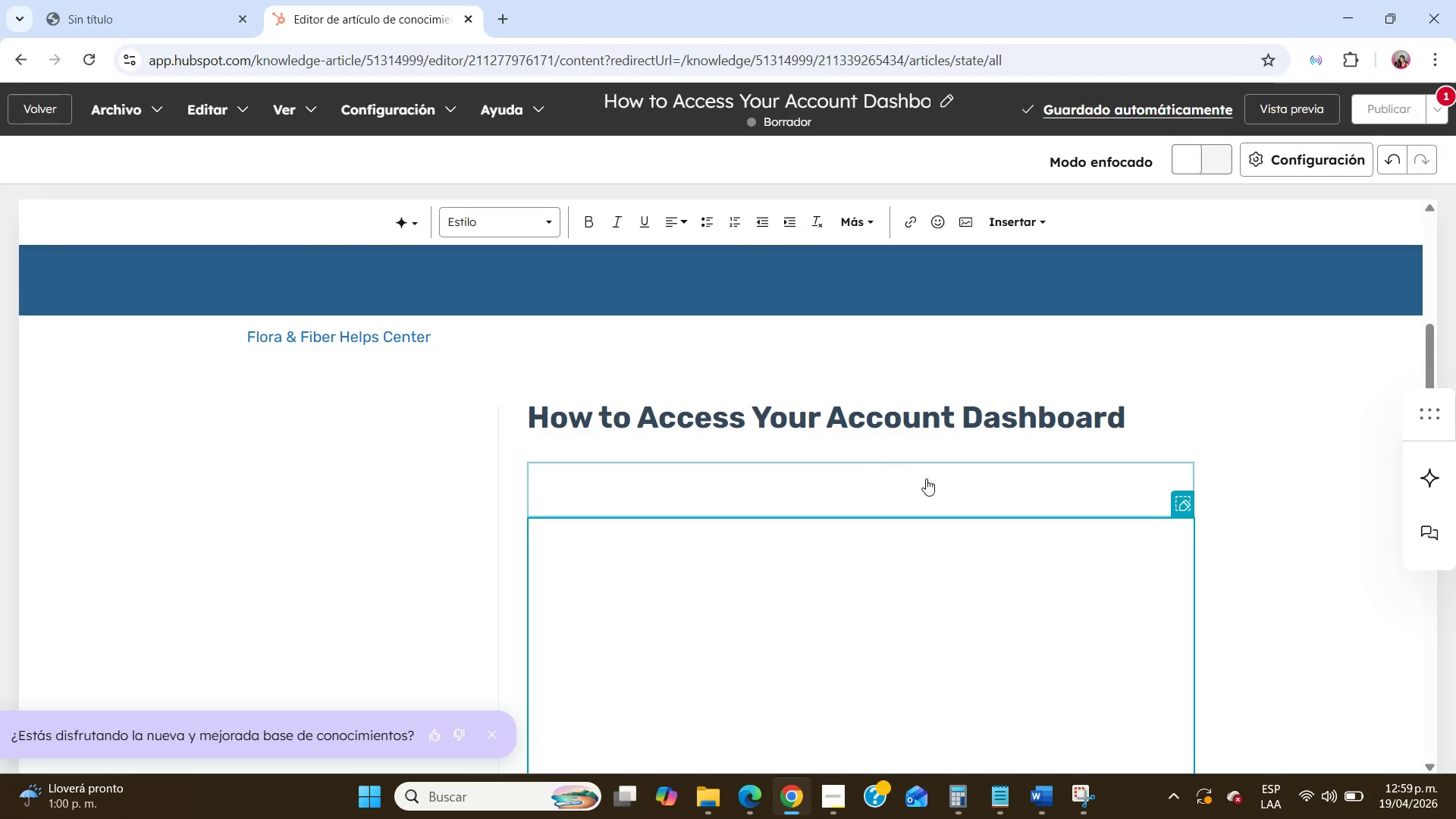 
double_click([928, 479])
 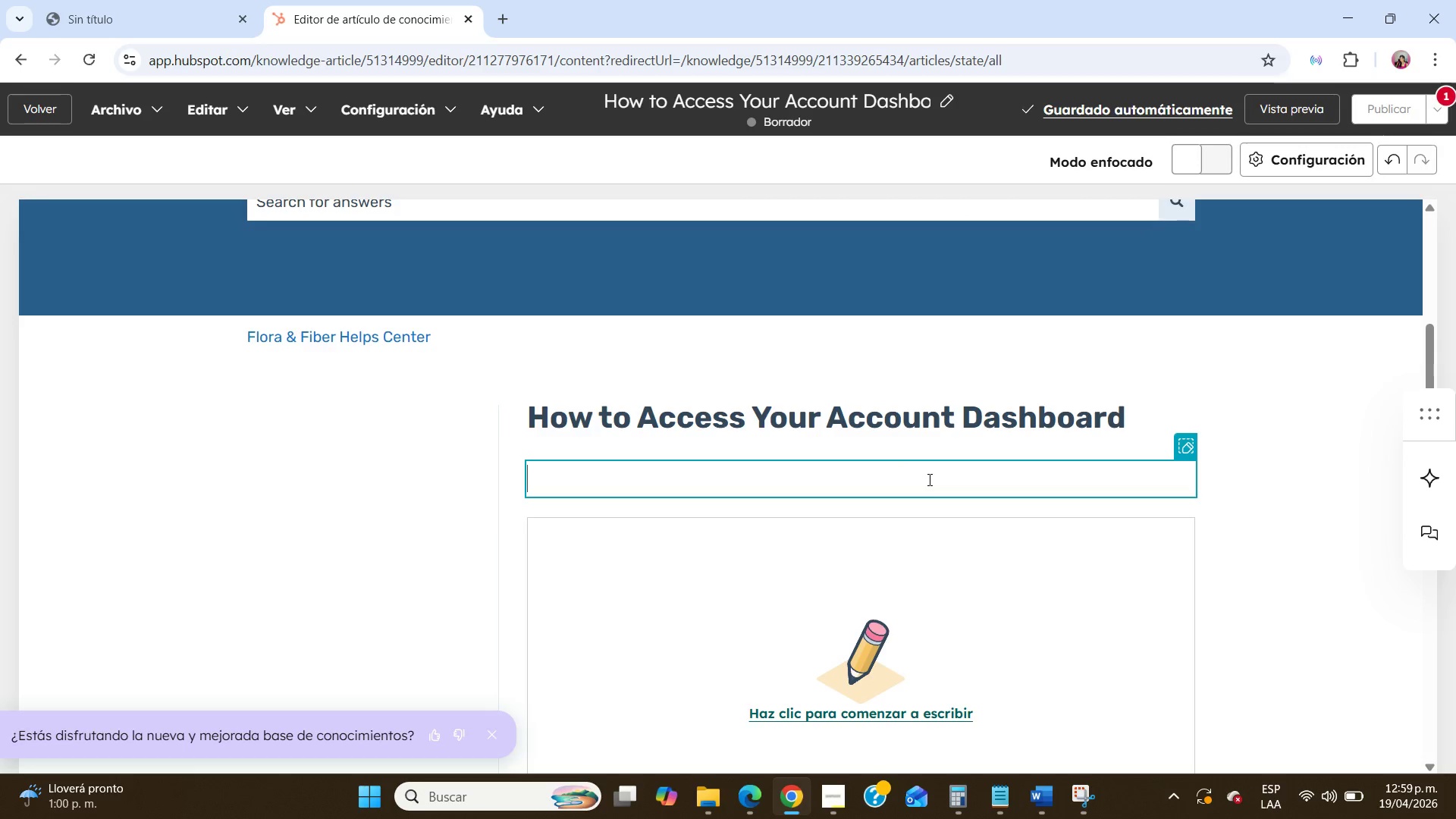 
key(Enter)
 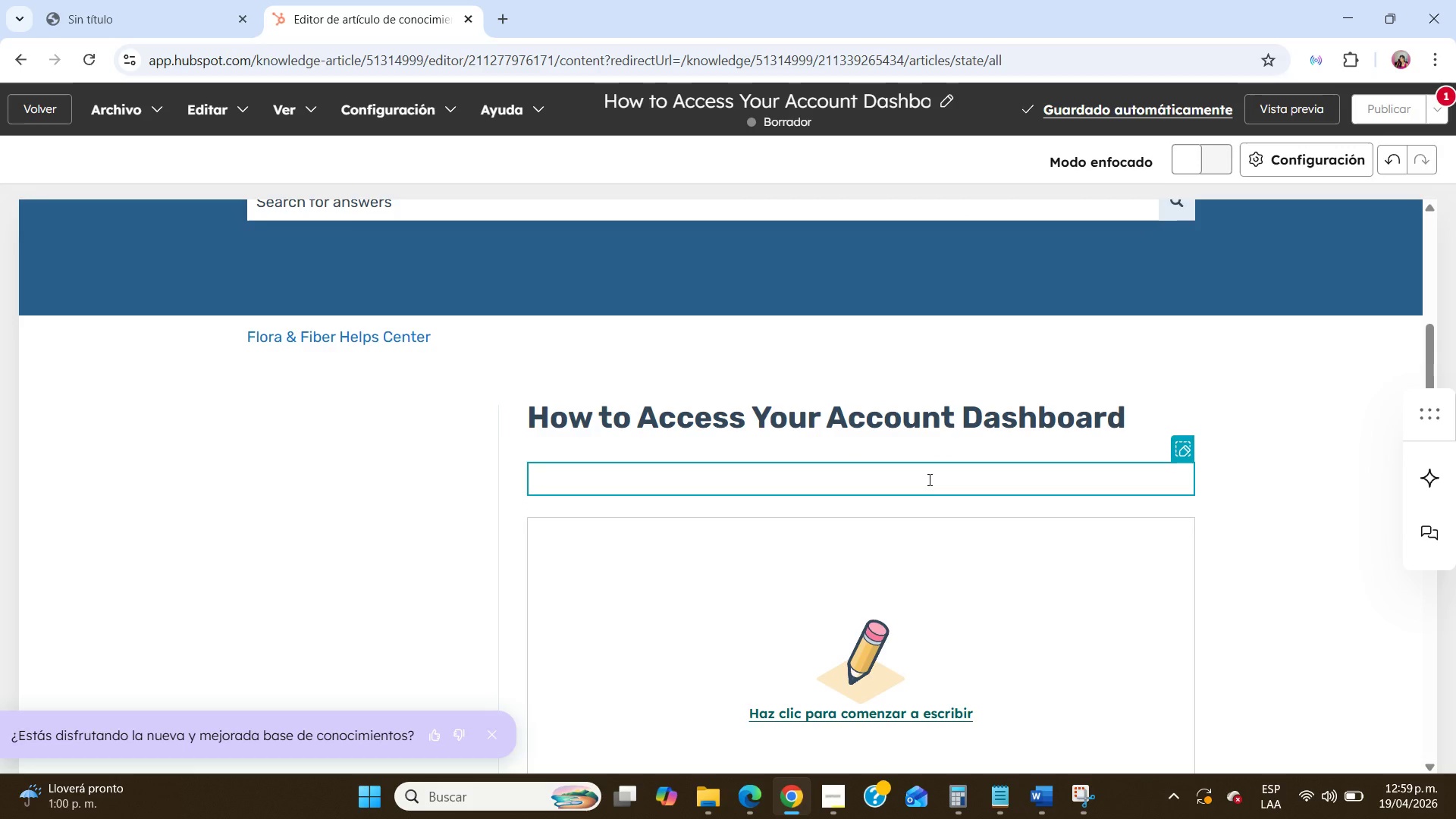 
left_click([928, 479])
 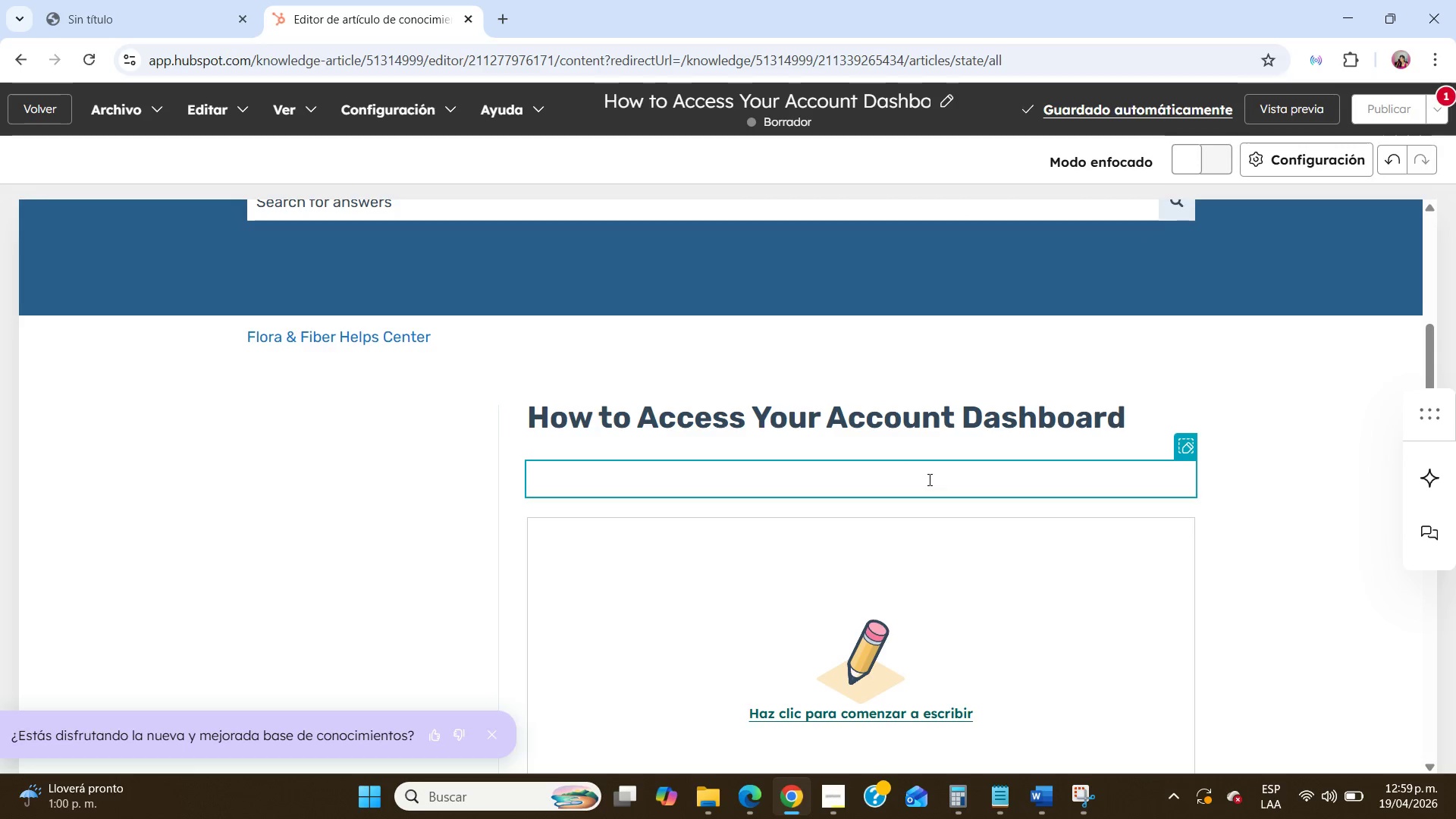 
scroll: coordinate [928, 479], scroll_direction: down, amount: 4.0
 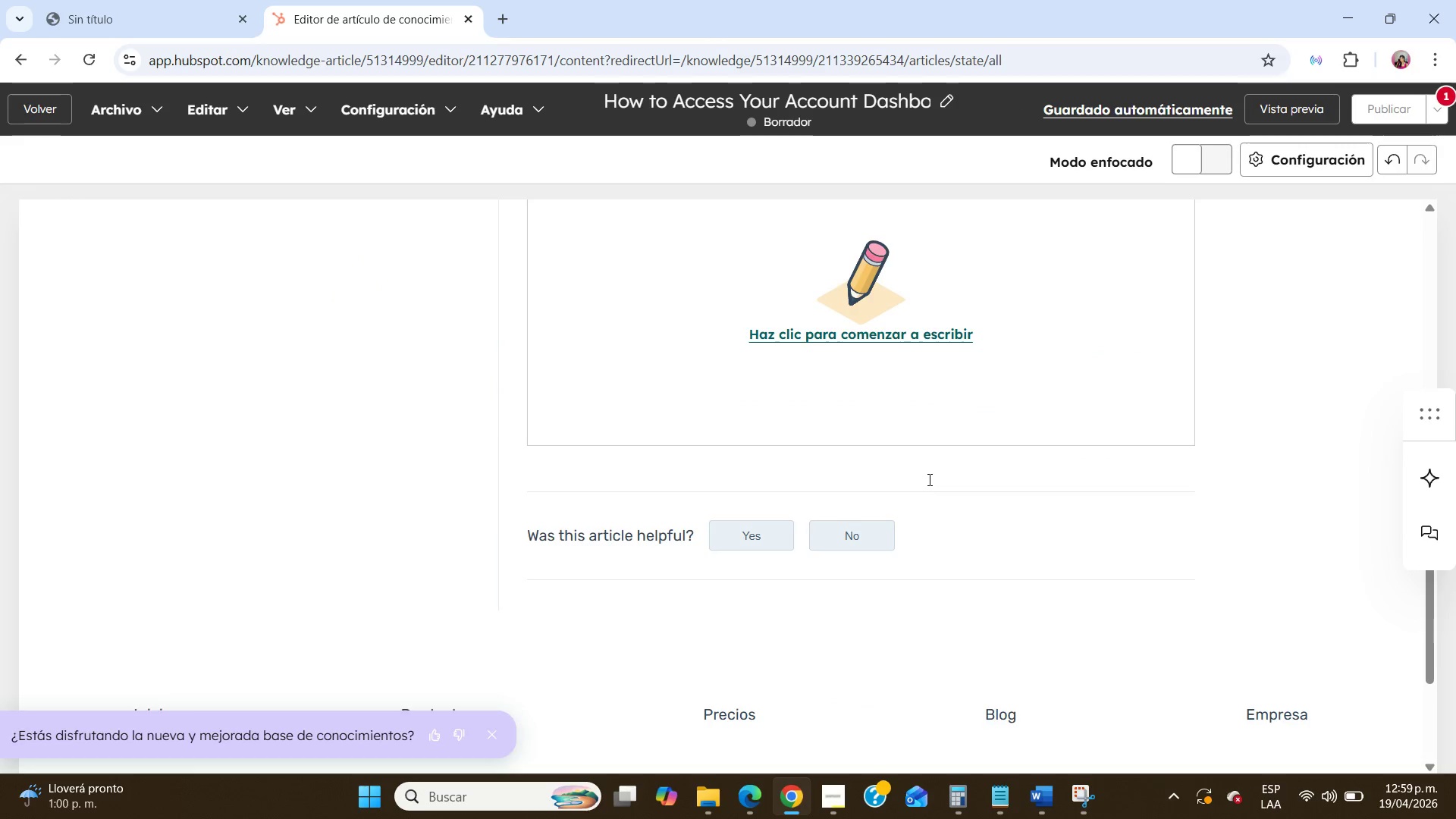 
scroll: coordinate [874, 469], scroll_direction: up, amount: 3.0
 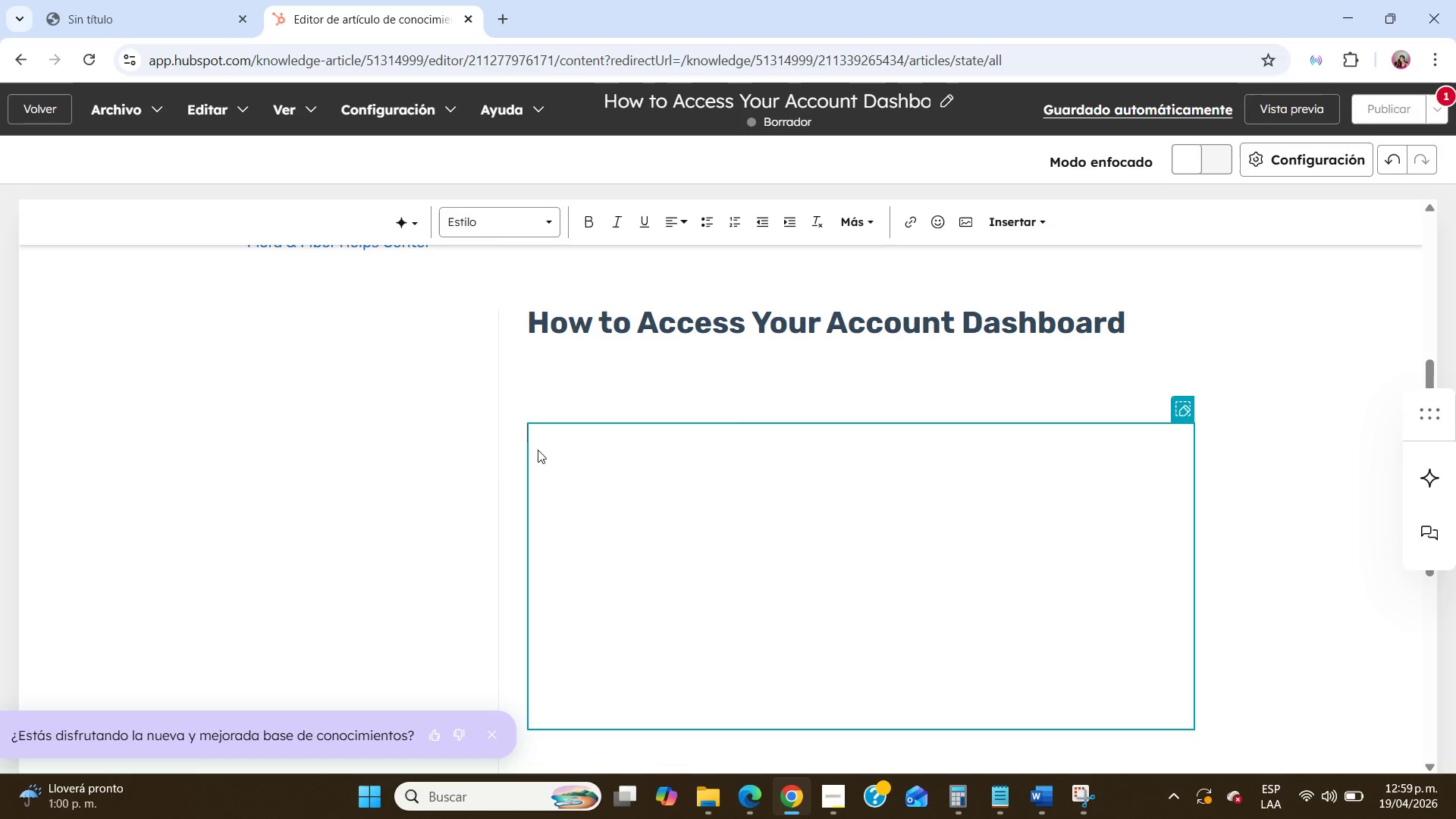 
left_click([577, 453])
 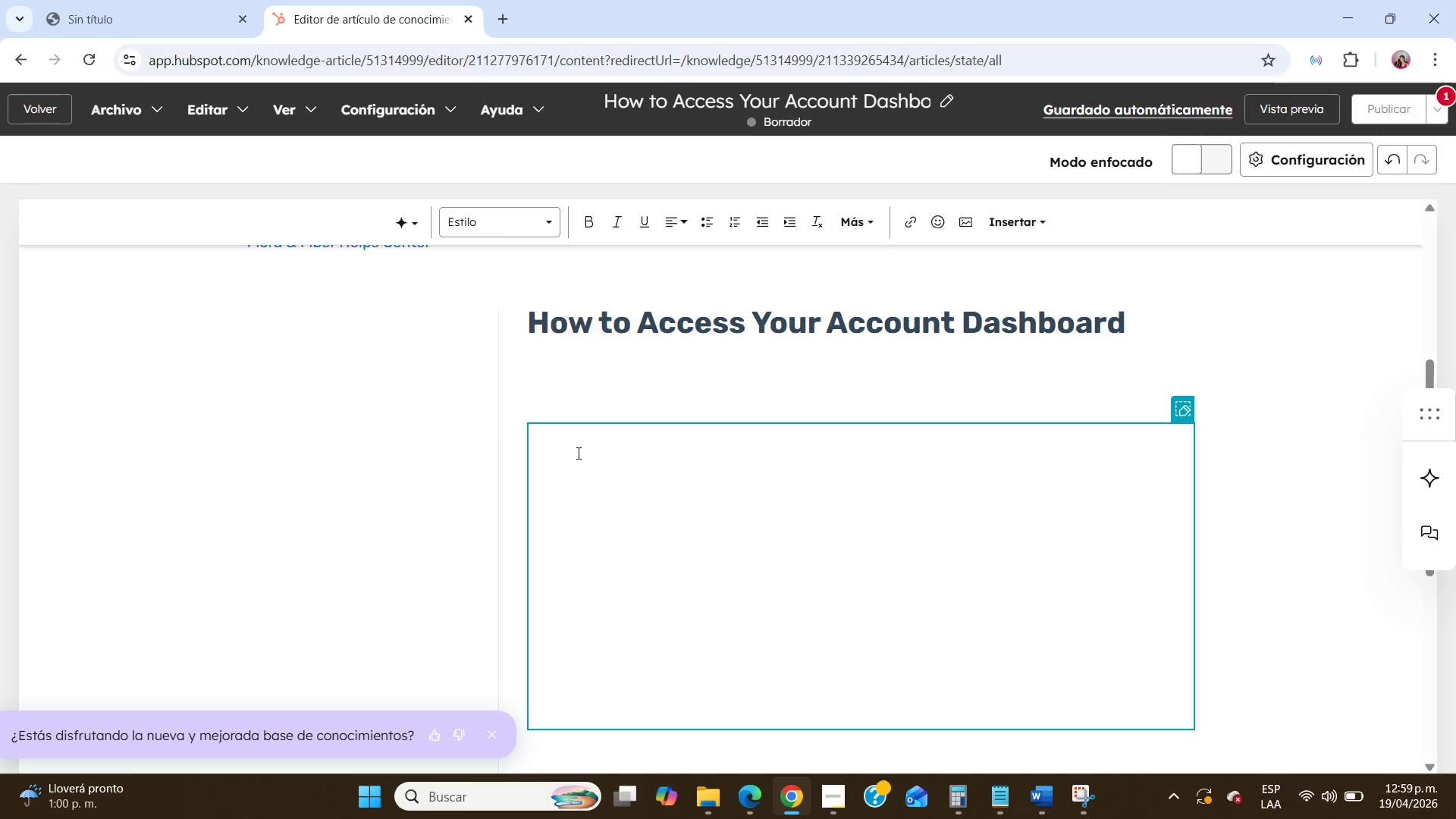 
type(Ypur)
key(Backspace)
key(Backspace)
key(Backspace)
type(our accoi)
key(Backspace)
type(untdashboard is the )
 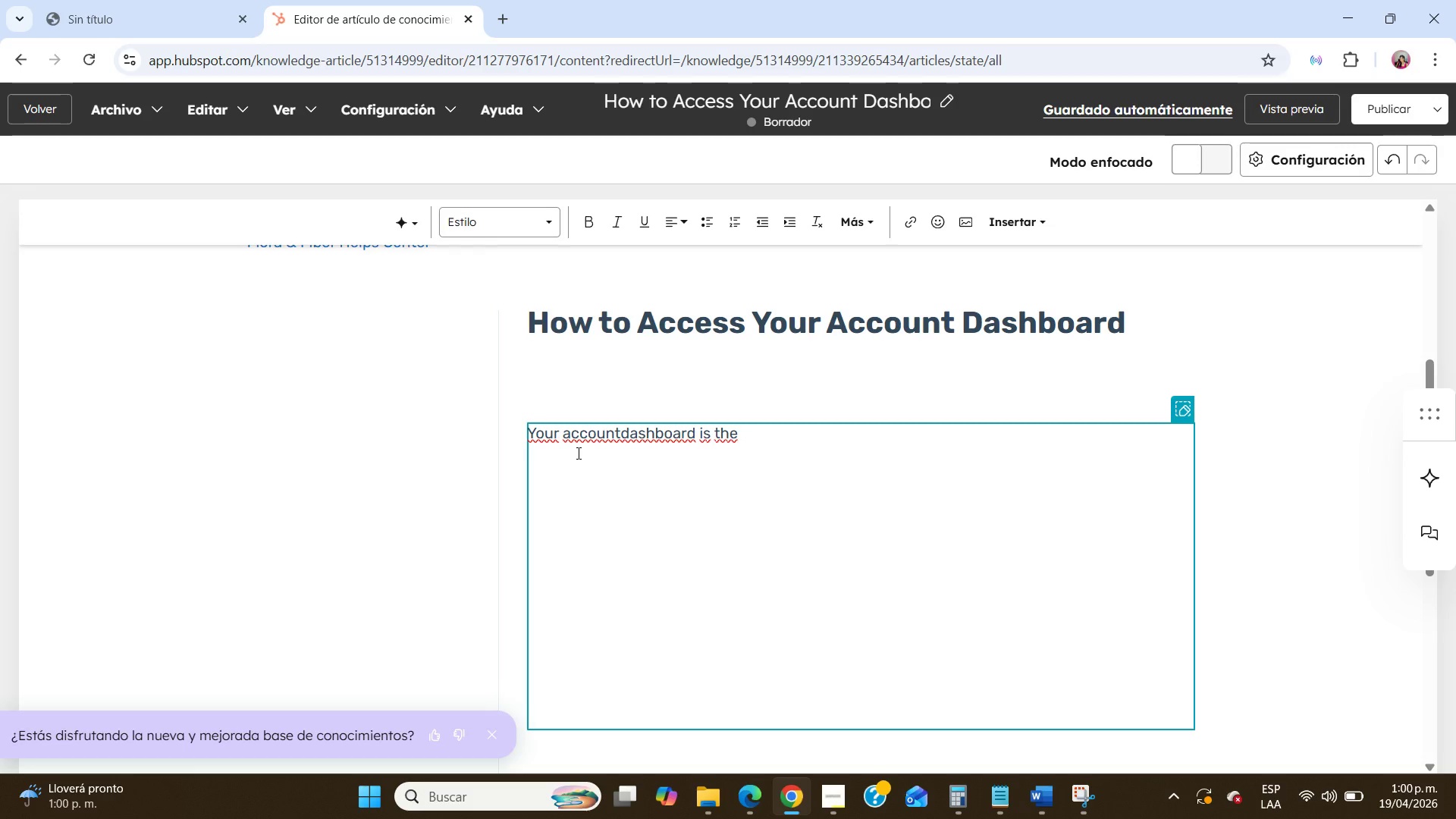 
wait(25.84)
 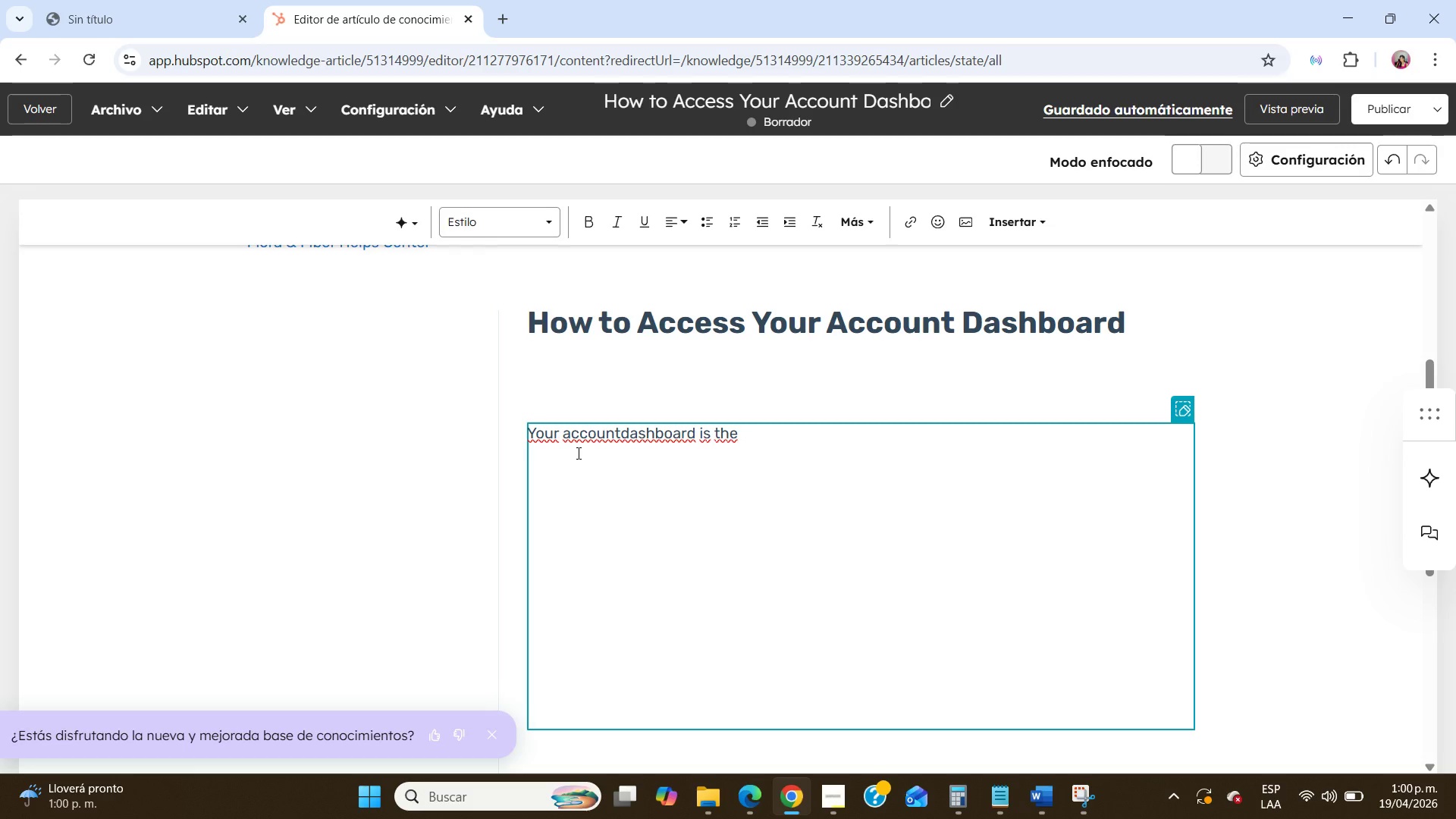 
left_click([623, 435])
 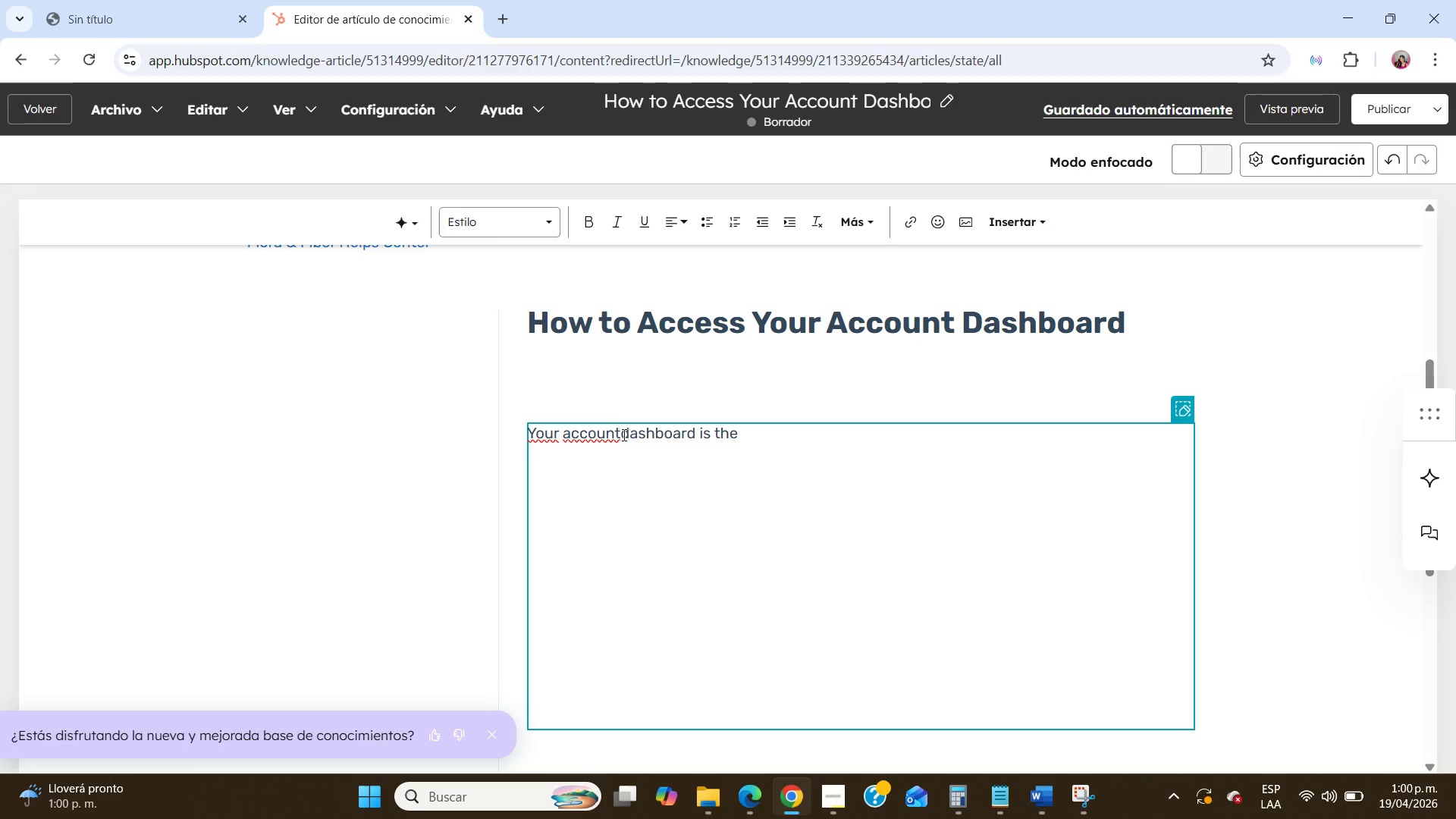 
key(Space)
 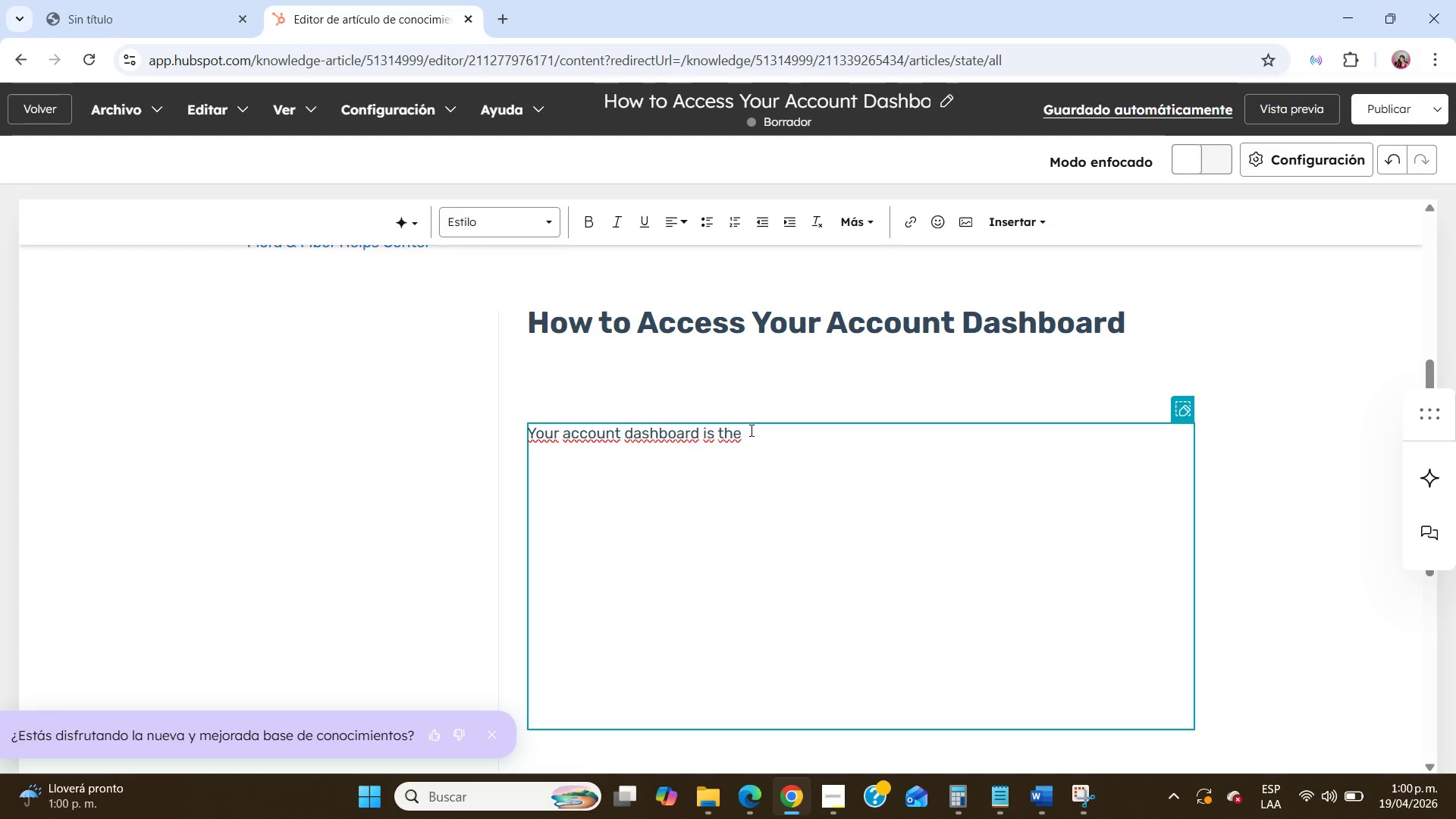 
left_click([752, 432])
 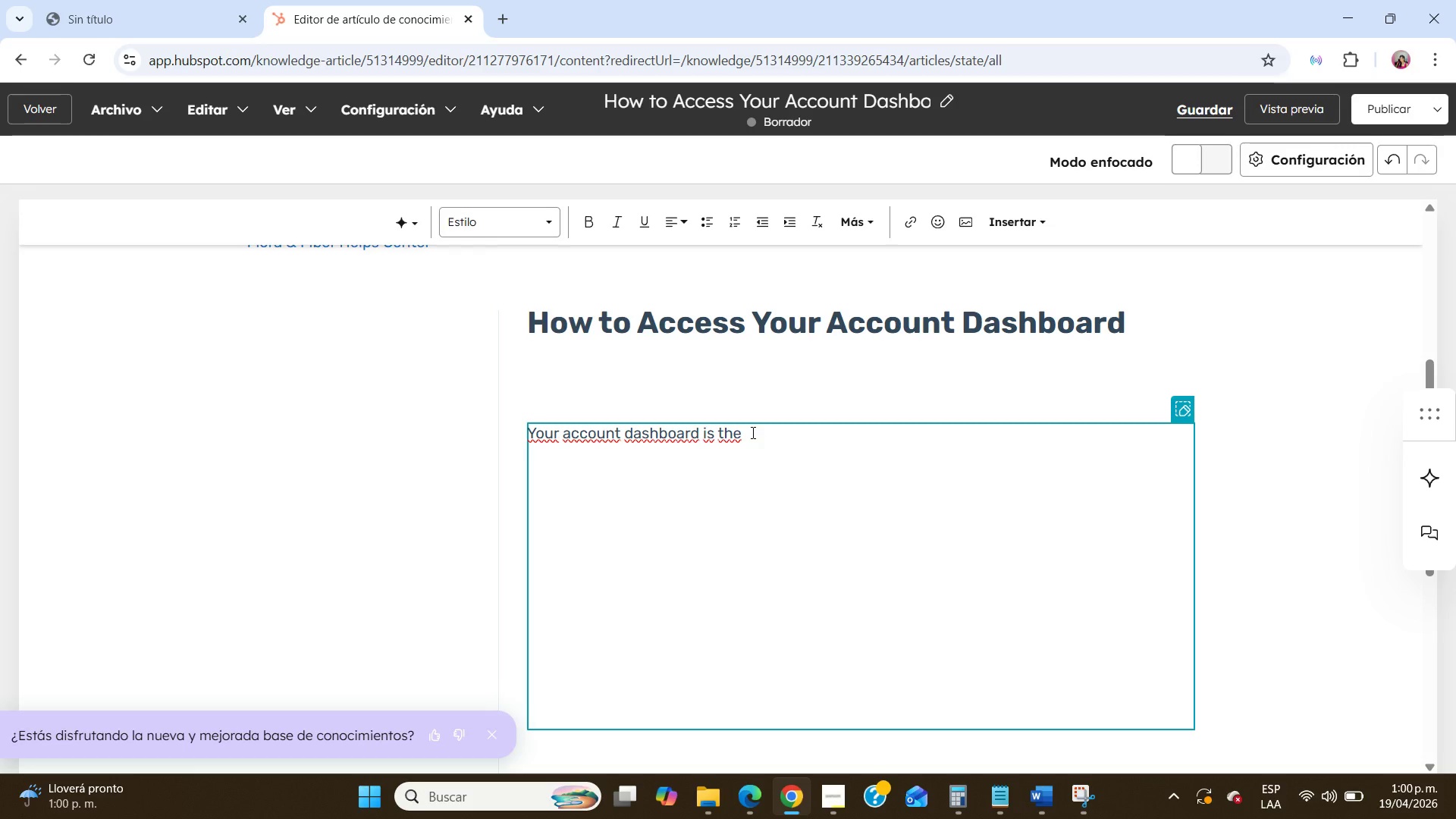 
type(central hub for mwnw)
key(Backspace)
key(Backspace)
key(Backspace)
type(anaging your Flora ^ Fiber @Seed ^ Spool@ susb)
key(Backspace)
key(Backspace)
type(bscription.)
 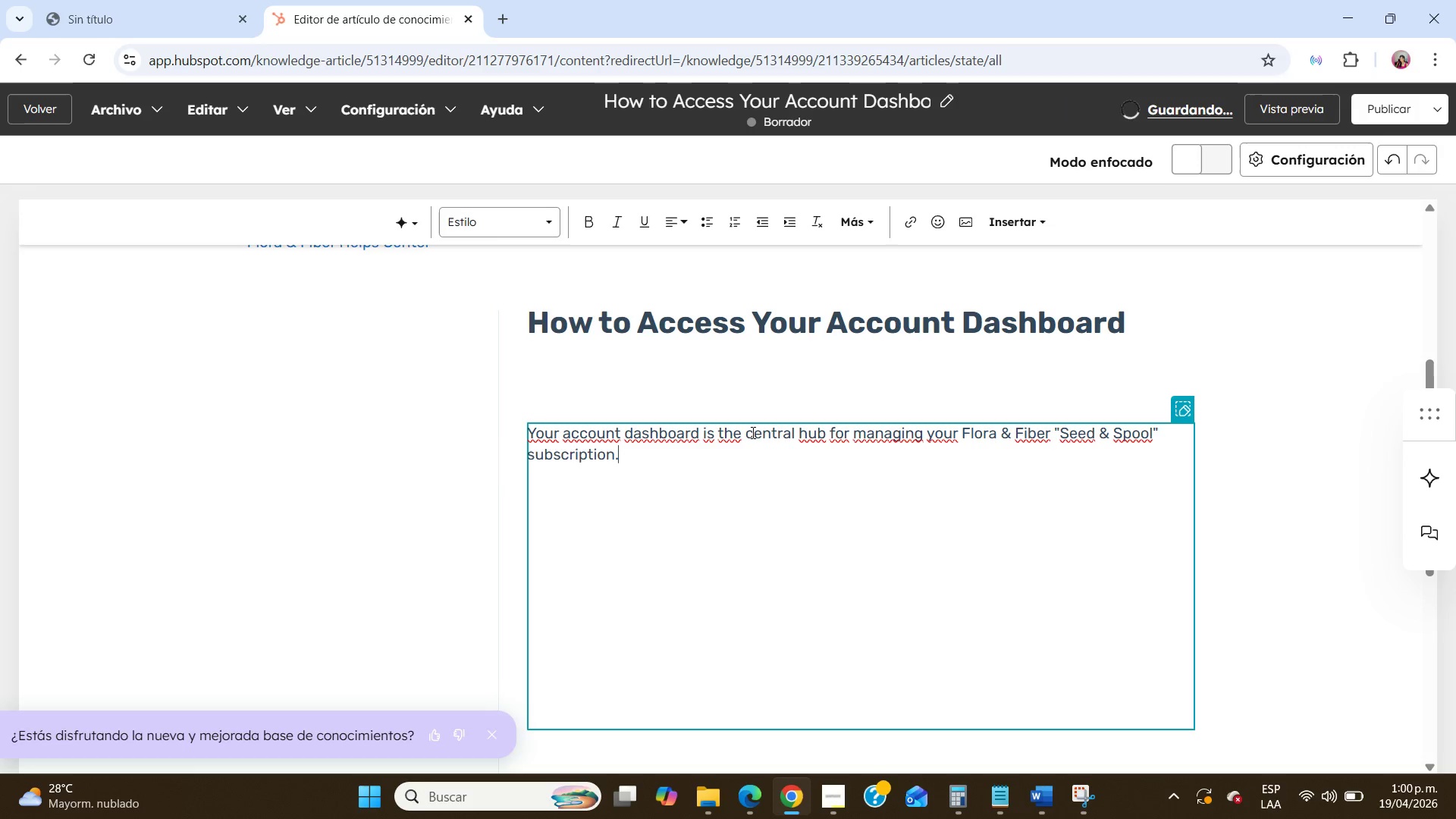 
key(Enter)
 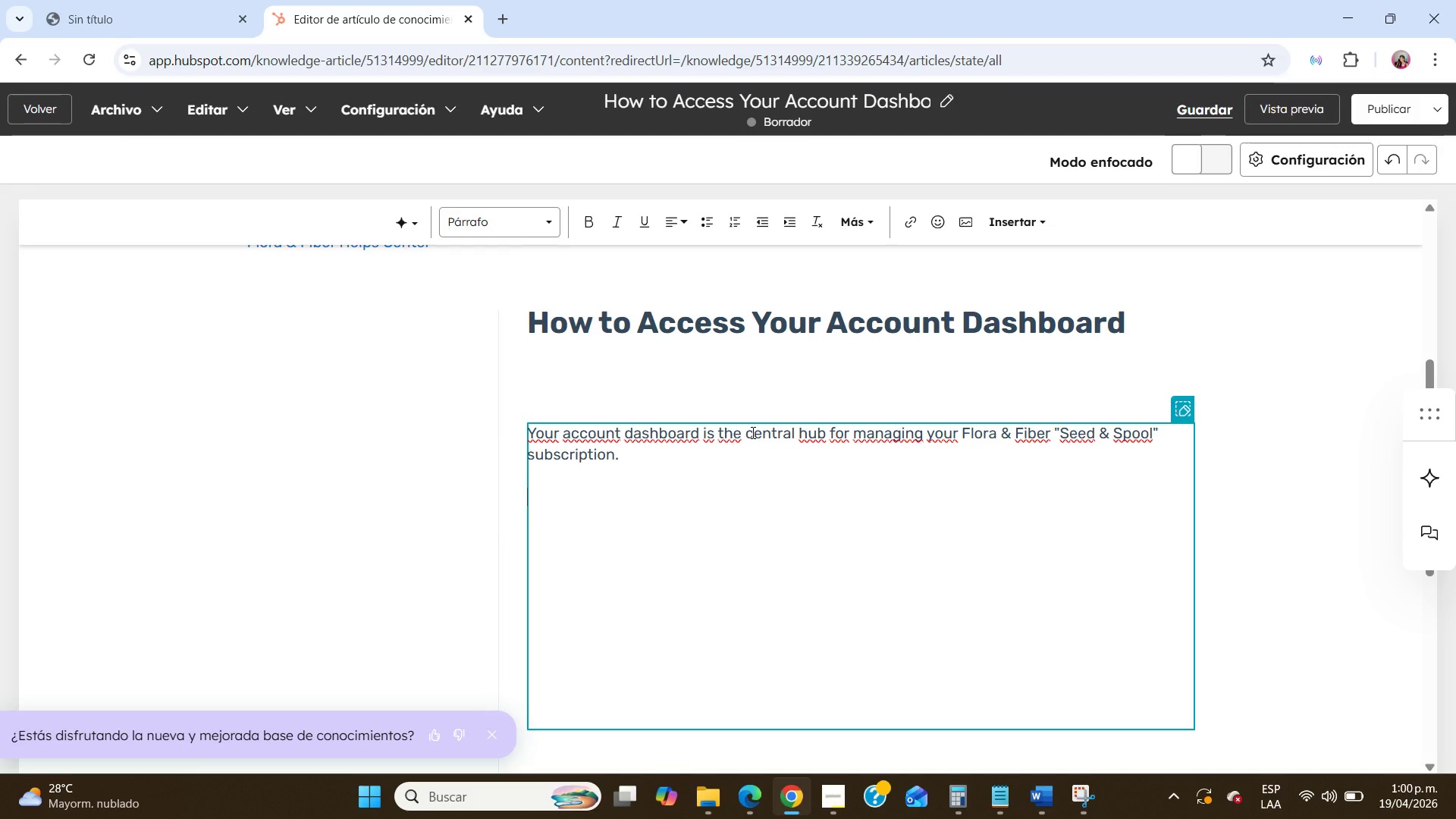 
type(From your dashboard, you can skip delivery months, update your shipping address, and manage your subscription preferences quickly and easily.)
 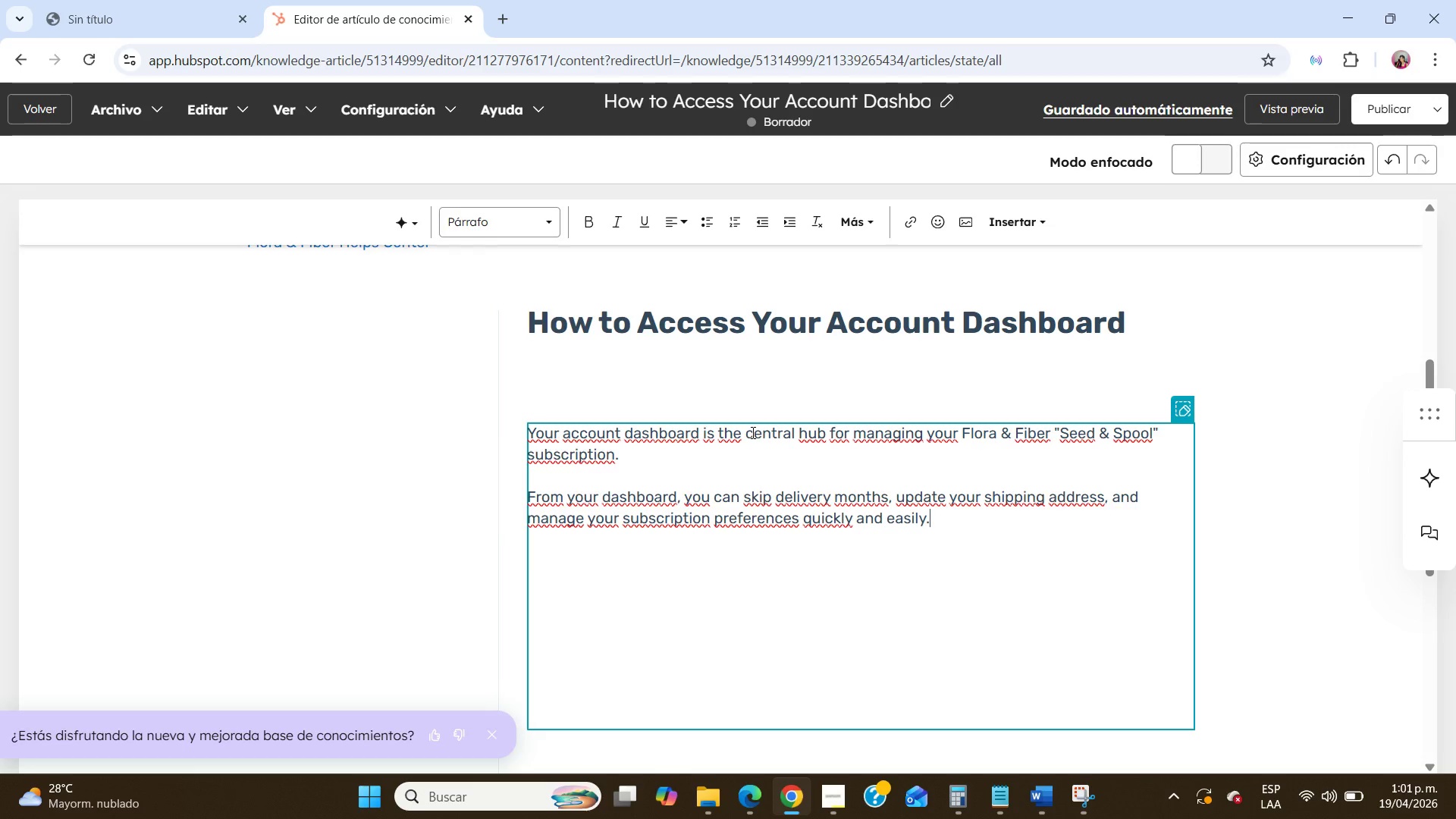 
key(Enter)
 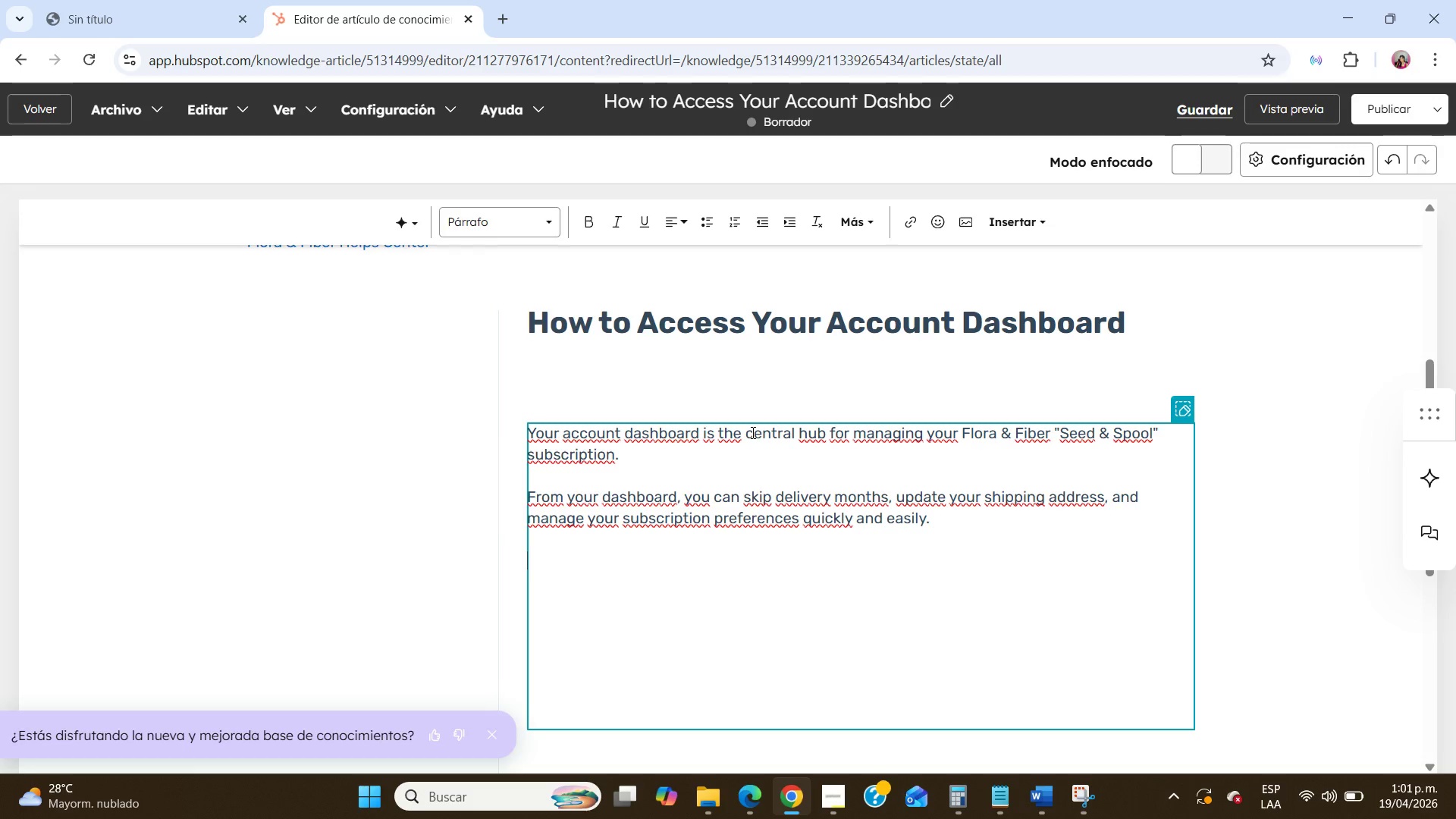 
type(Folloew)
key(Backspace)
key(Backspace)
type(e)
key(Backspace)
type(w the steps below to access your account dashboard.)
 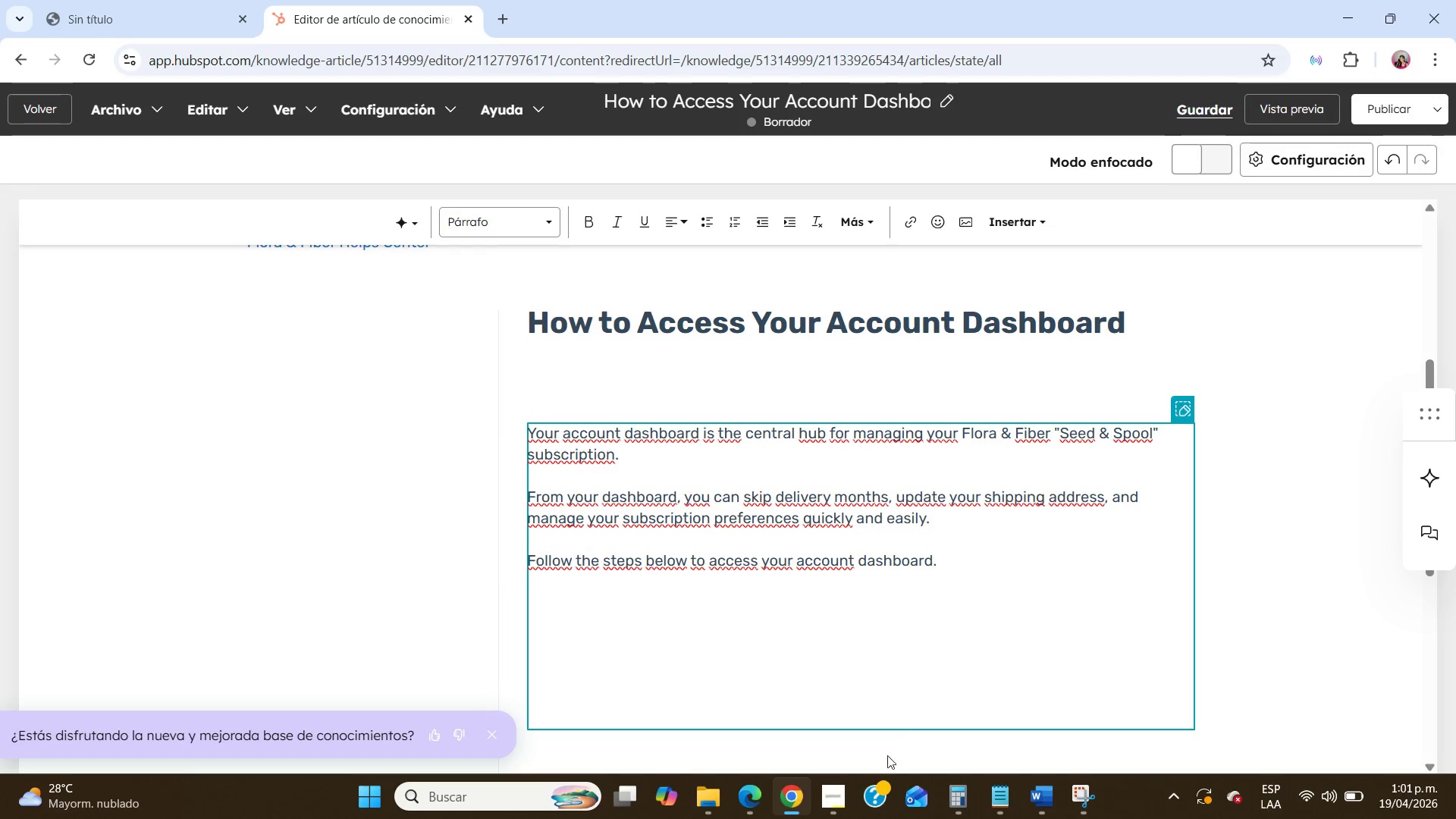 
left_click([849, 792])